 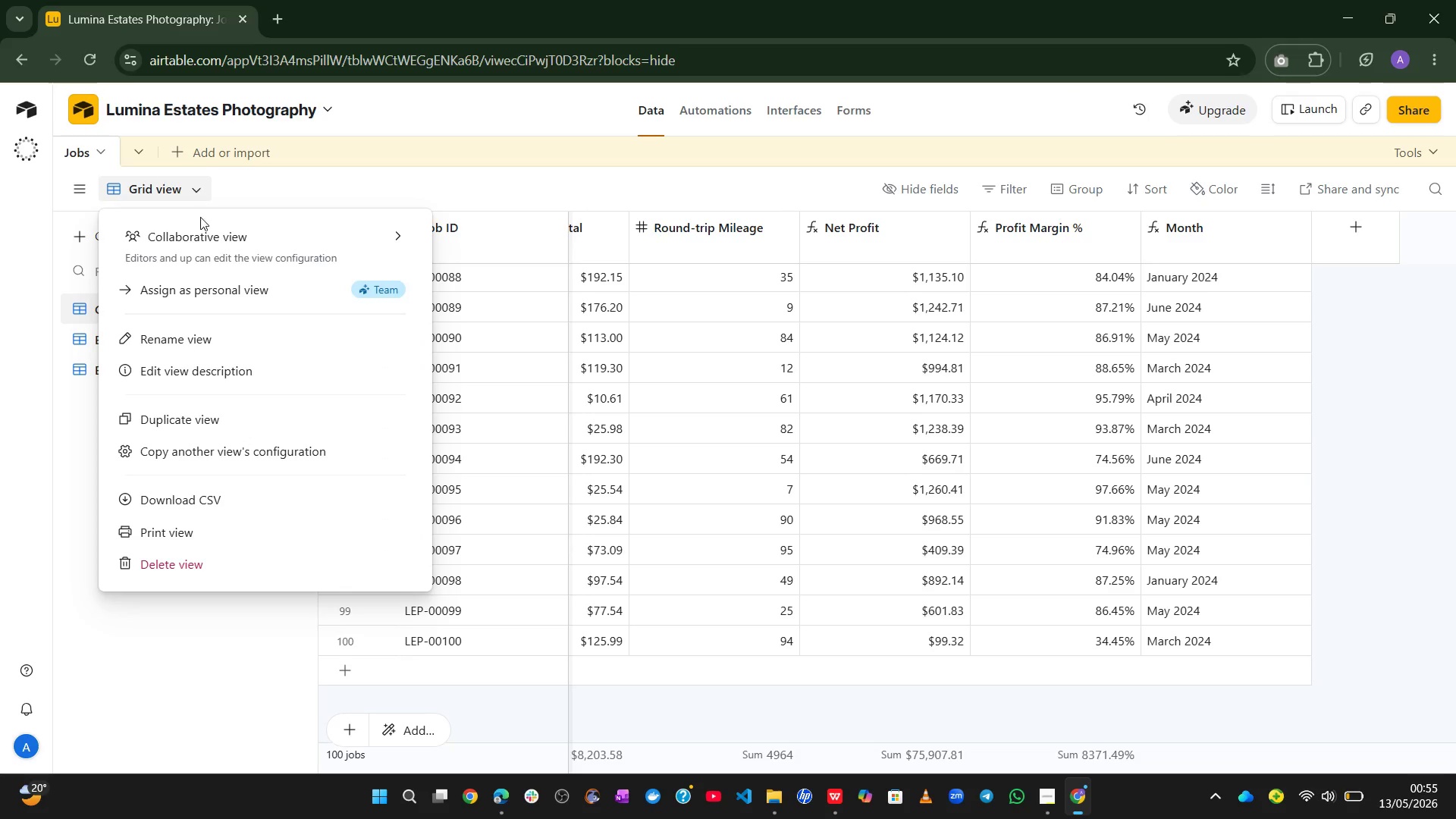 
left_click([206, 501])
 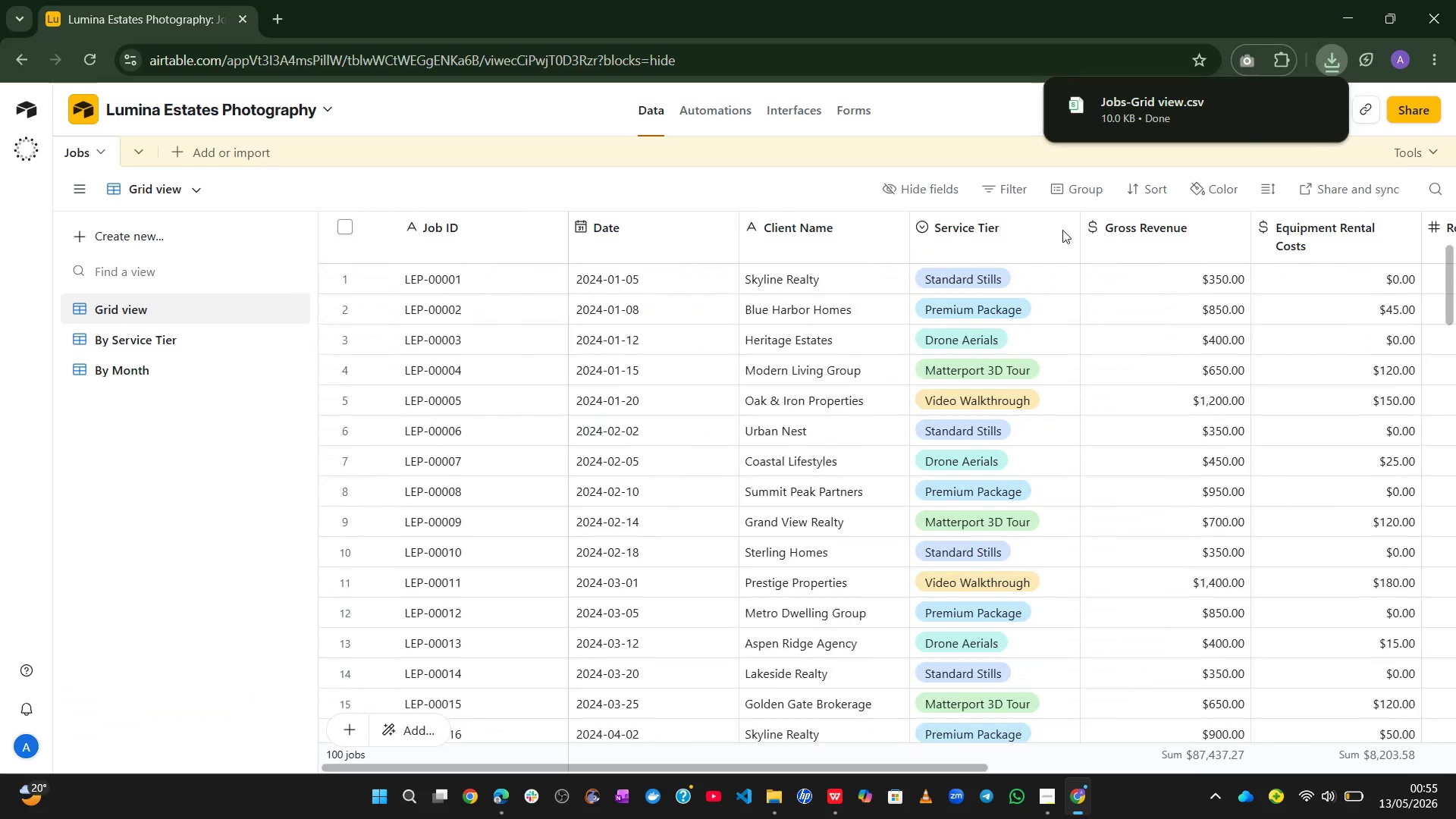 
wait(5.55)
 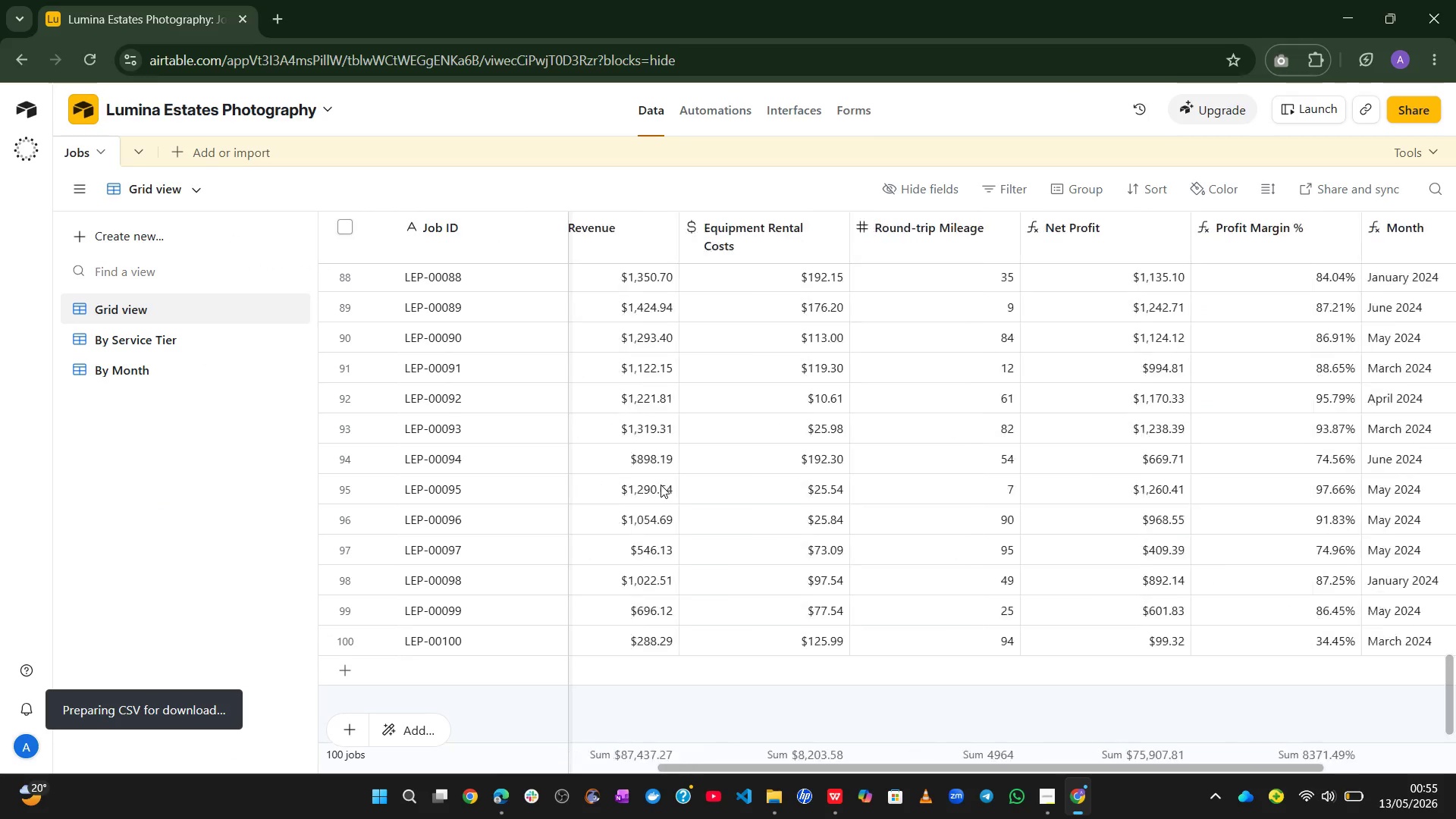 
left_click([1276, 105])
 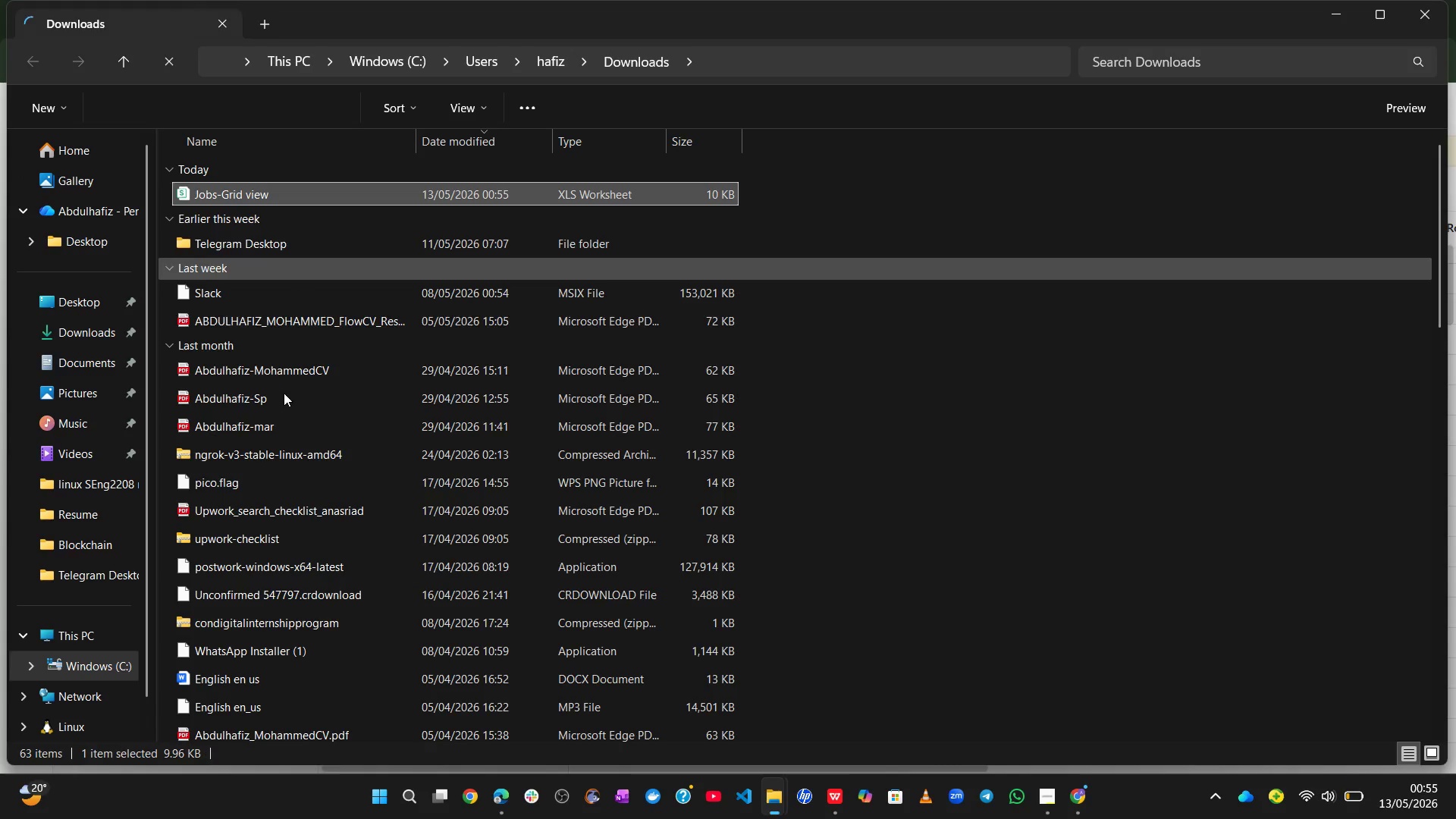 
wait(6.14)
 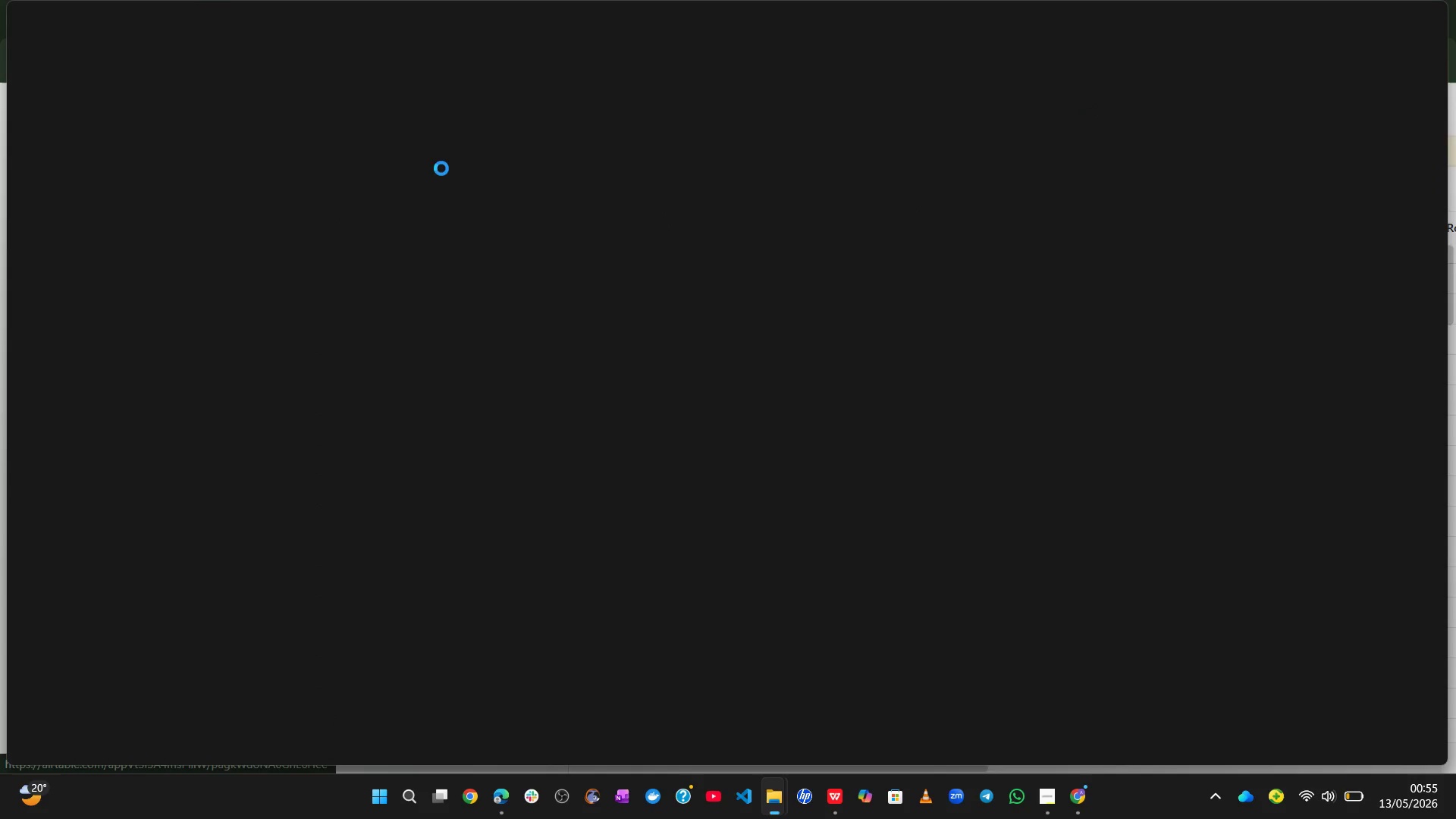 
left_click_drag(start_coordinate=[211, 187], to_coordinate=[70, 301])
 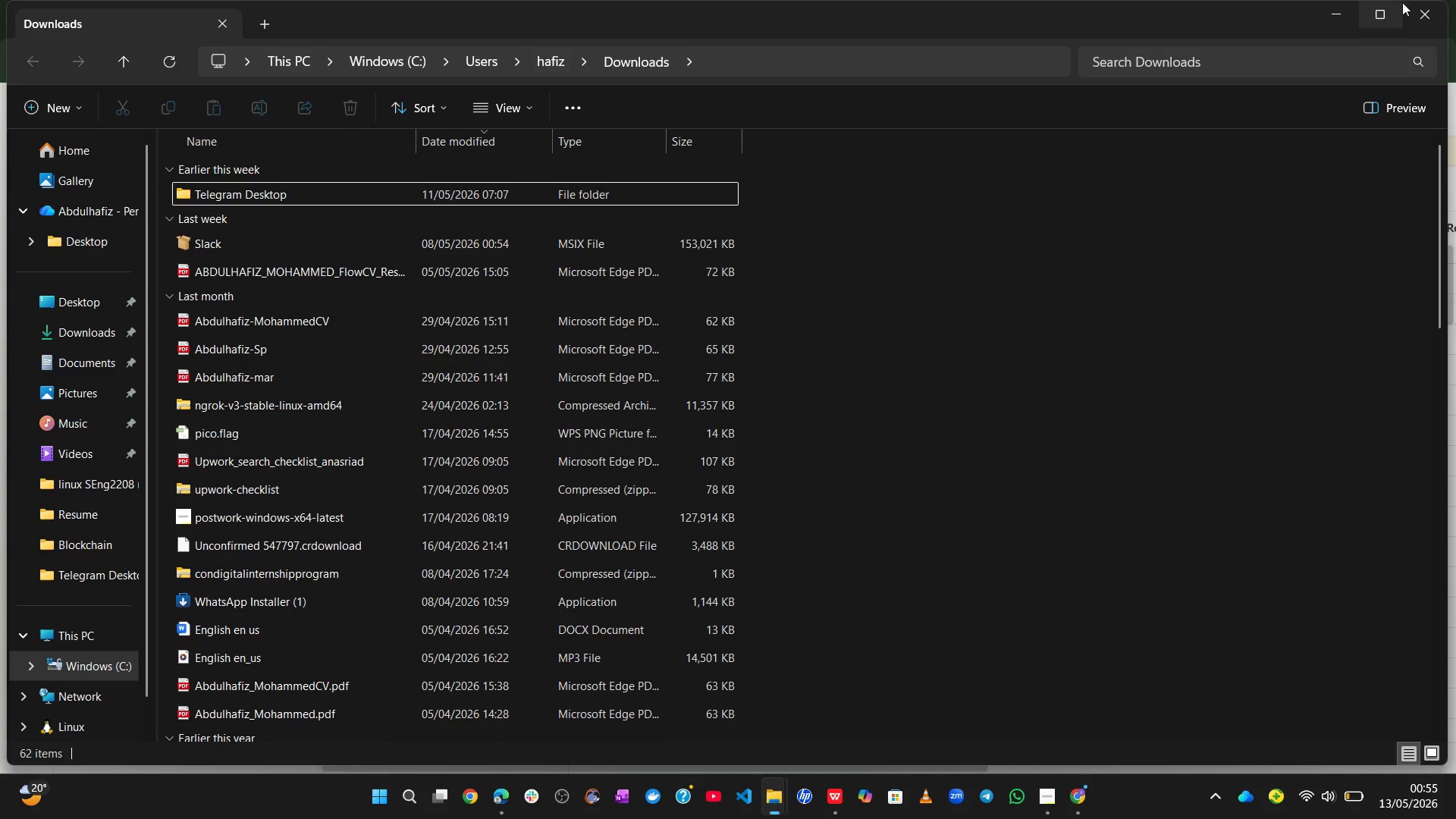 
left_click([1417, 16])
 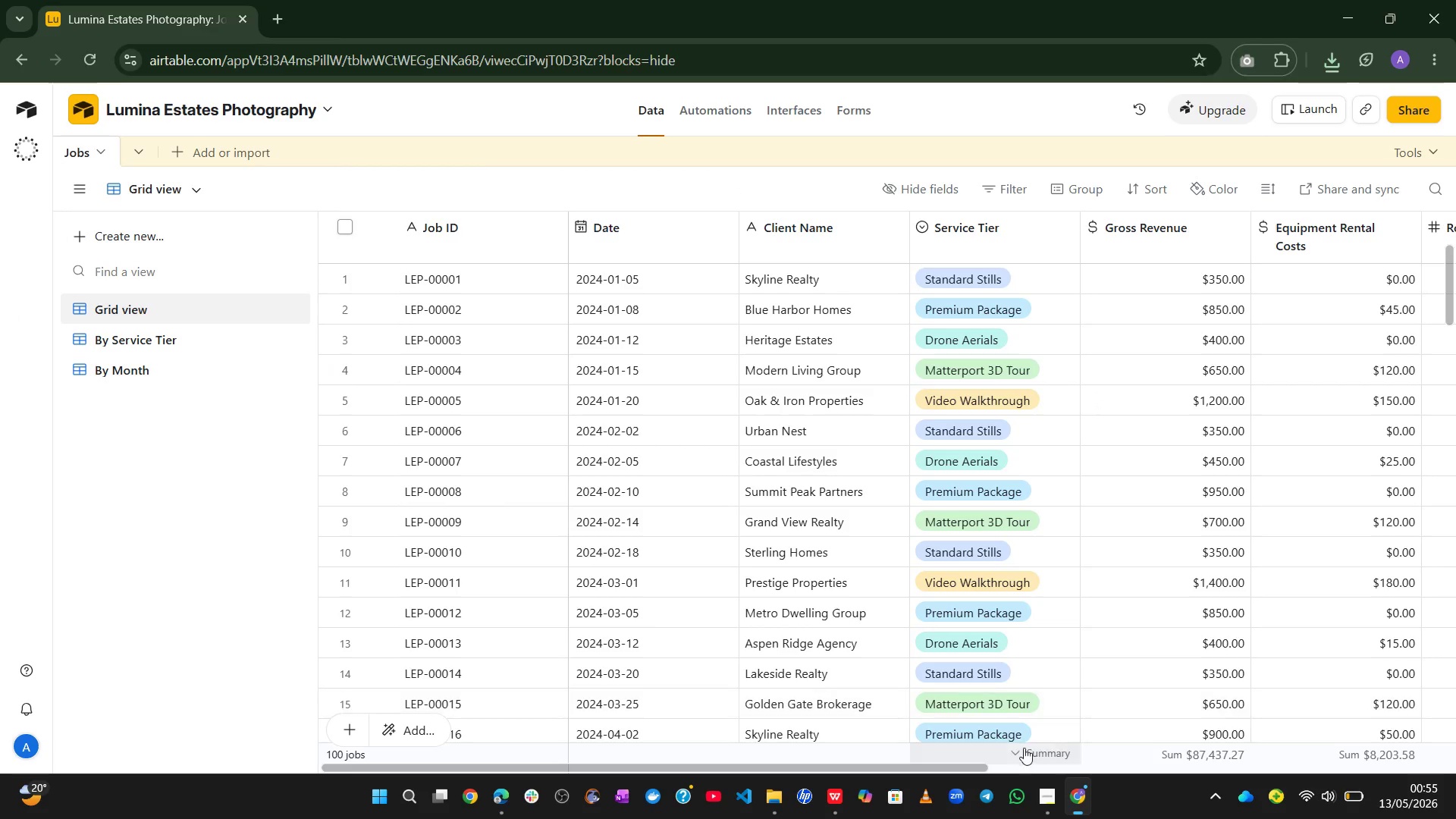 
left_click([1037, 796])